 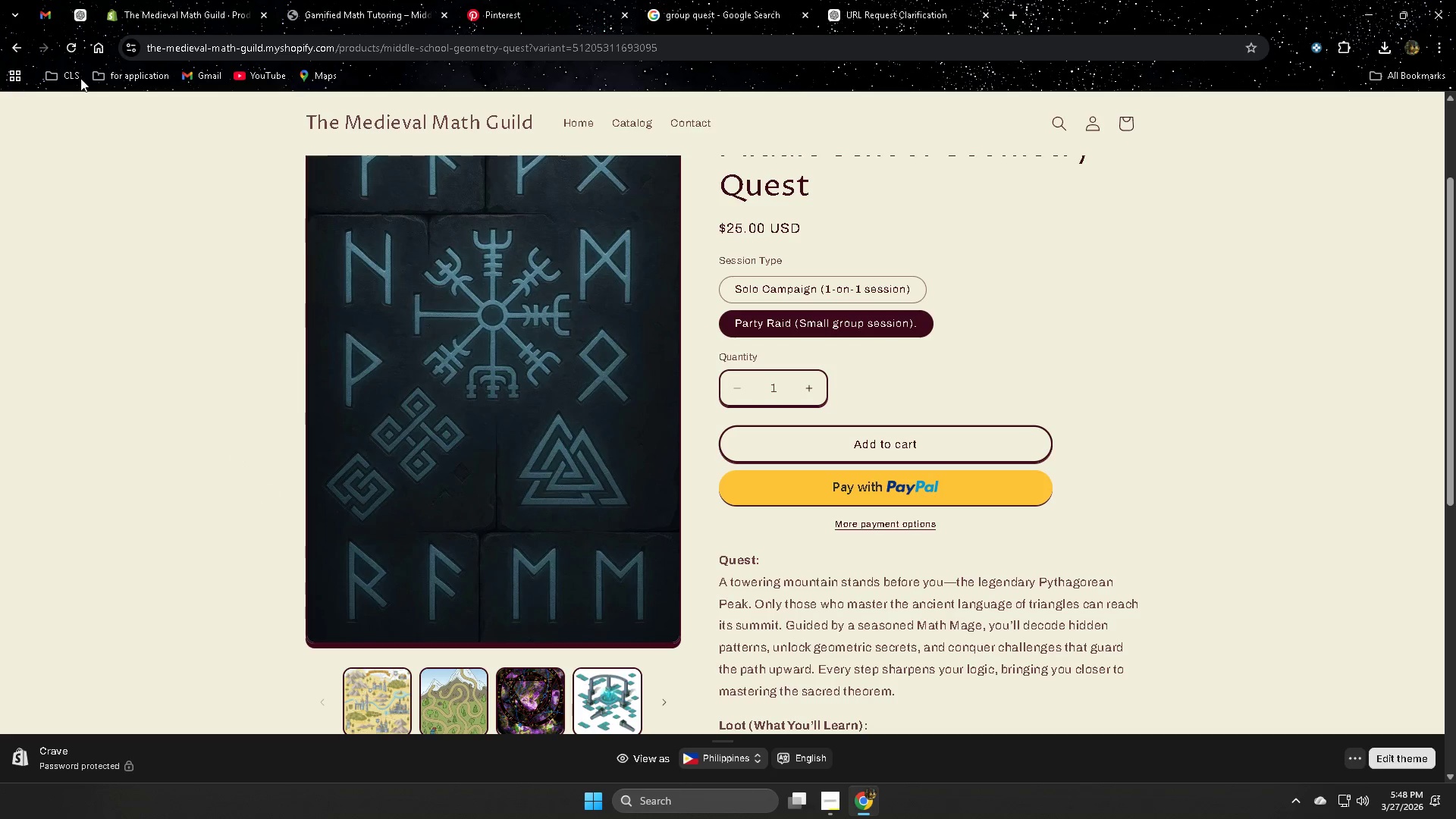 
left_click([180, 0])
 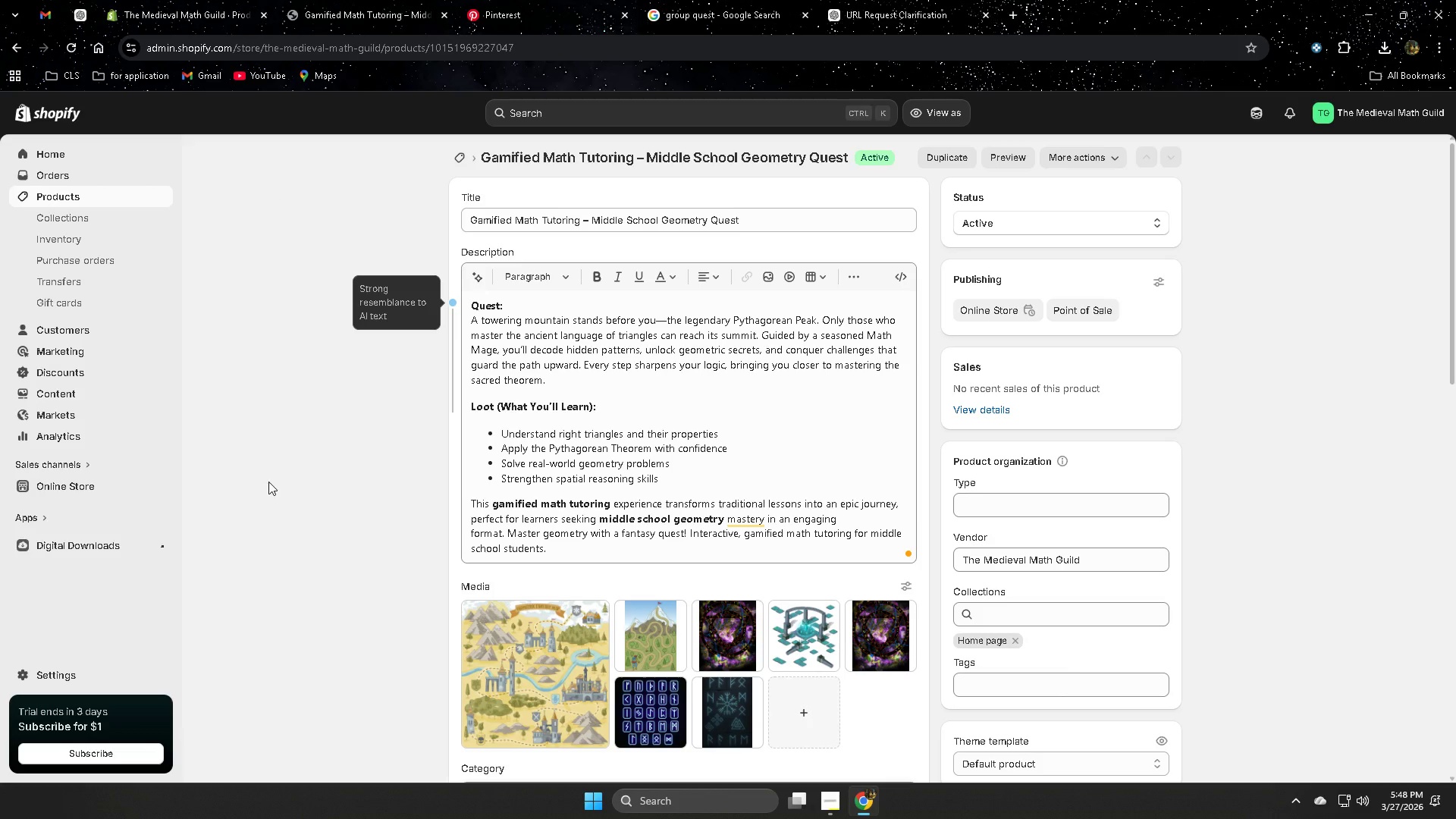 
scroll: coordinate [359, 648], scroll_direction: up, amount: 4.0
 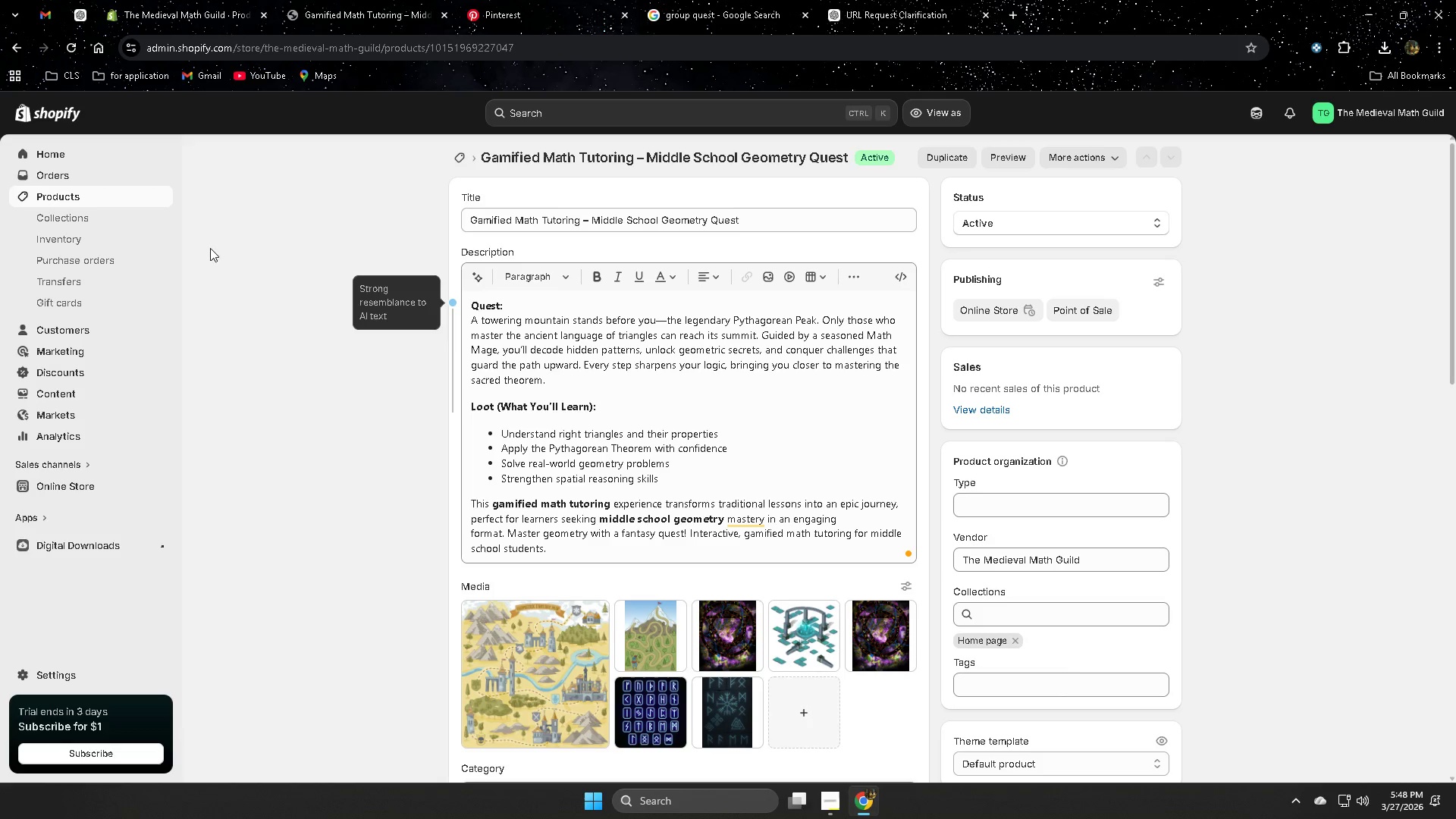 
left_click([83, 204])
 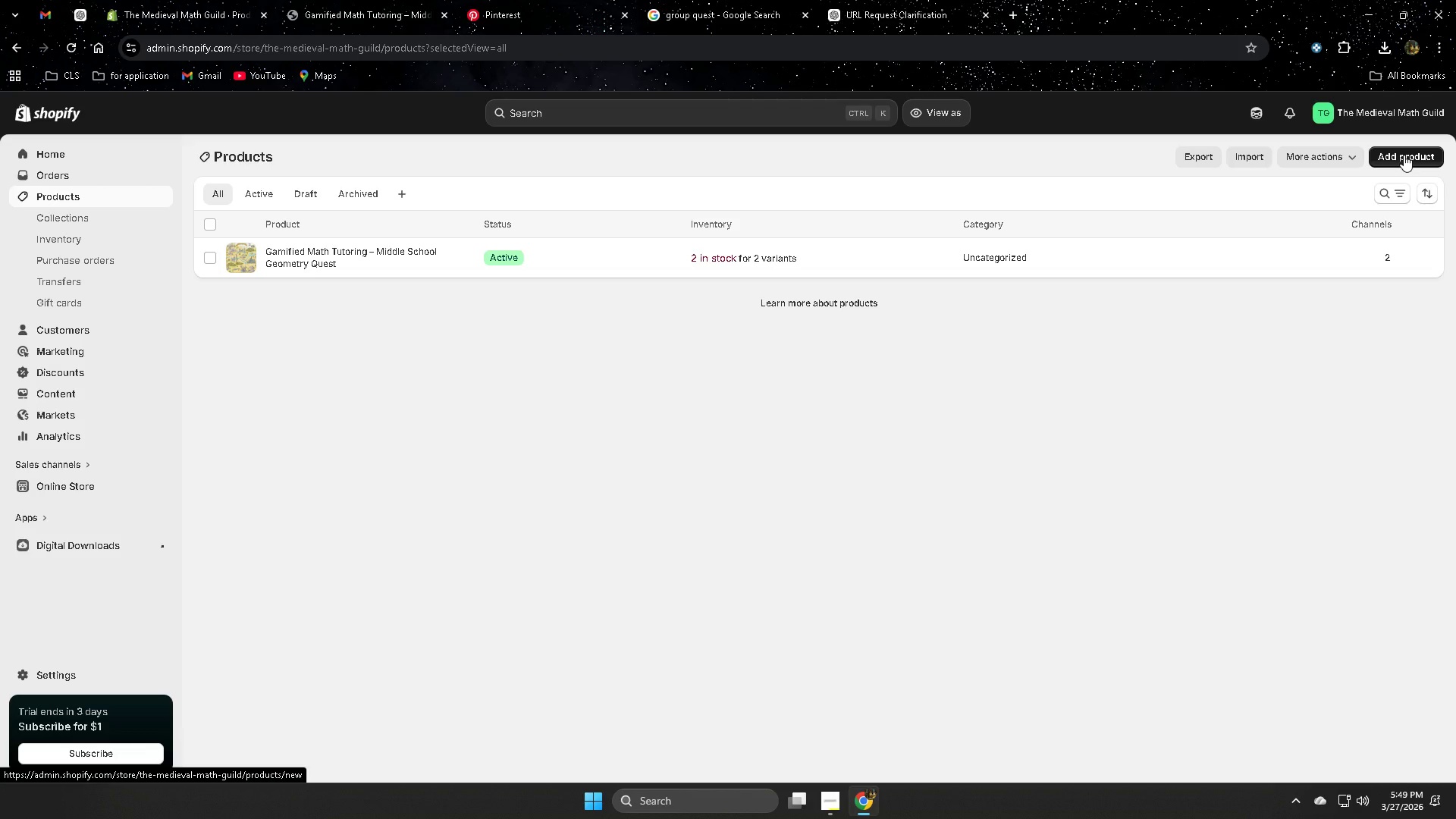 
wait(22.11)
 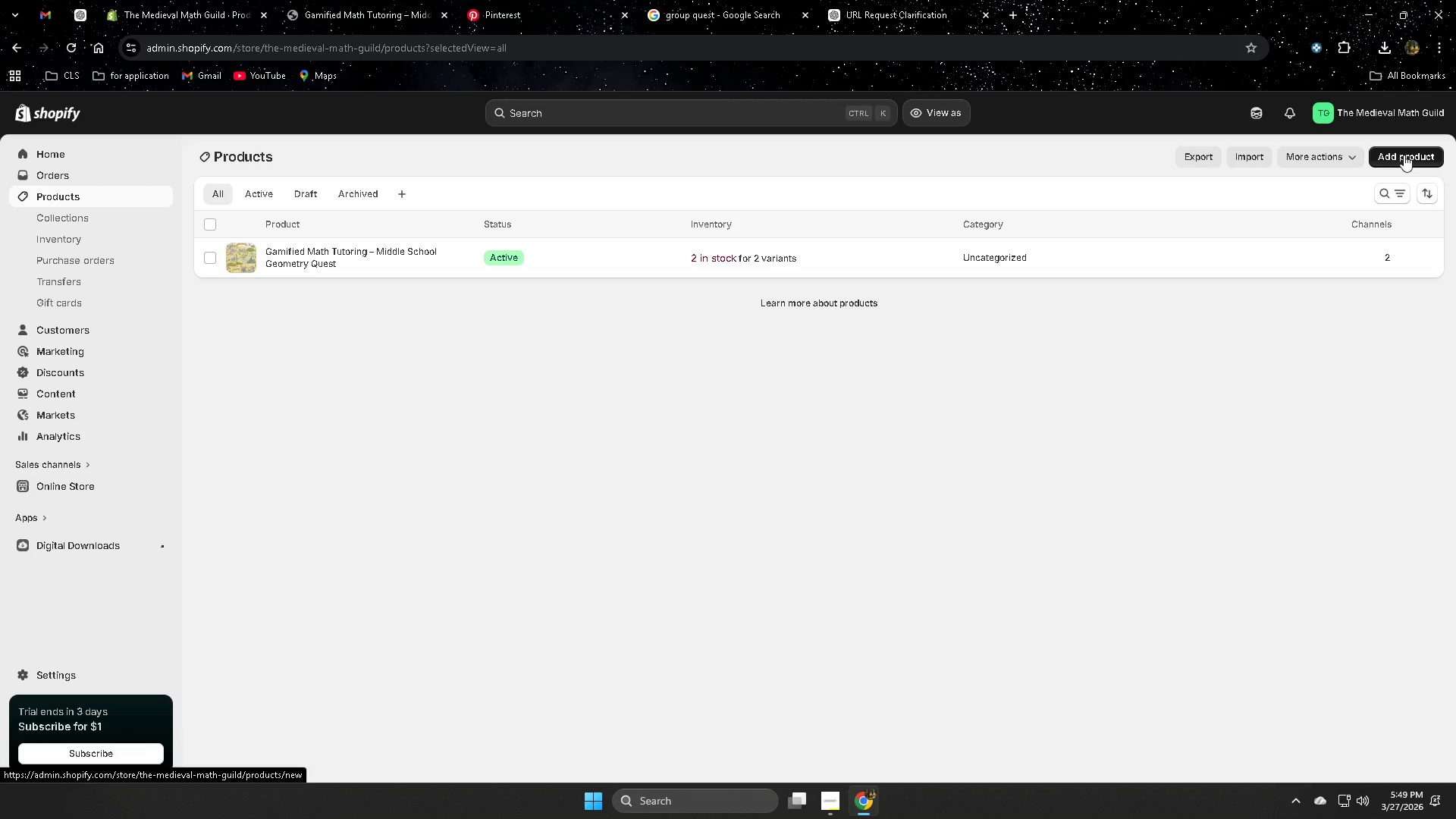 
left_click([824, 799])